 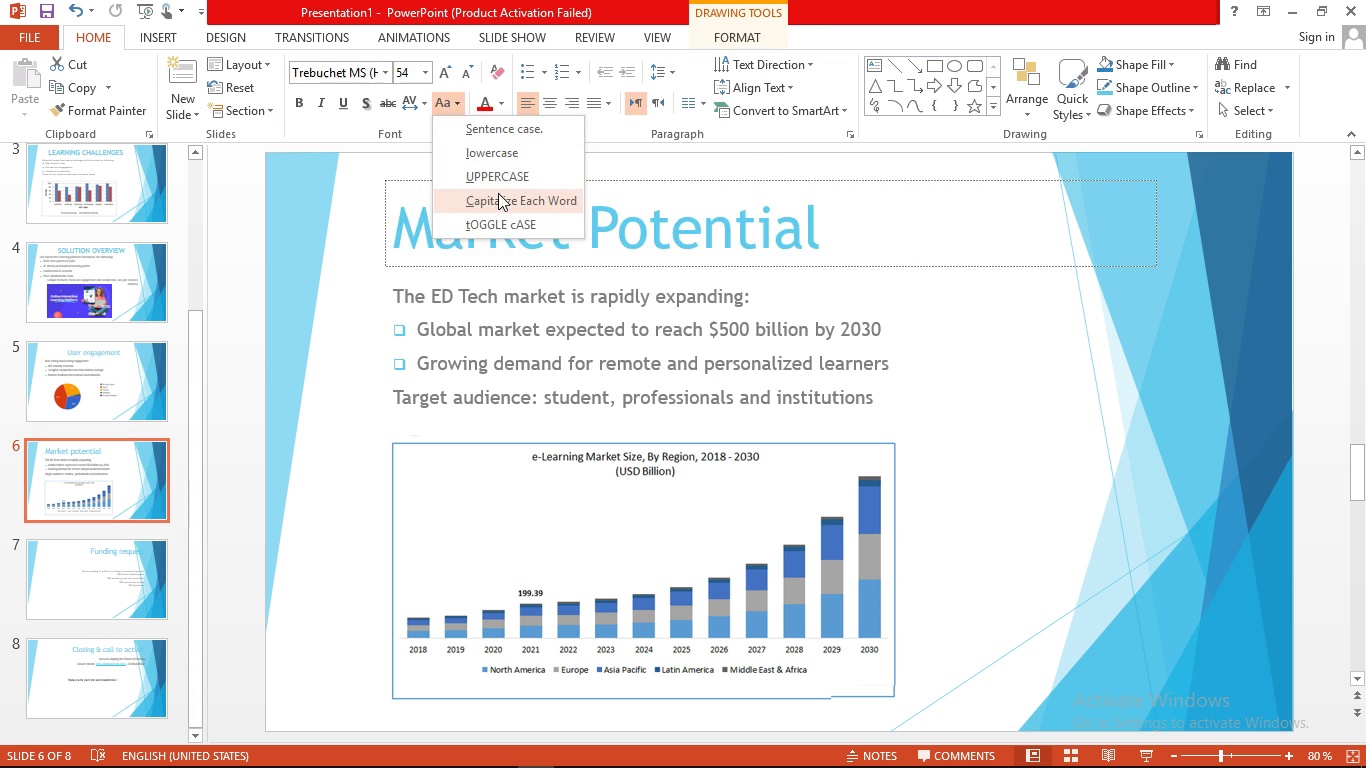 
left_click([503, 173])
 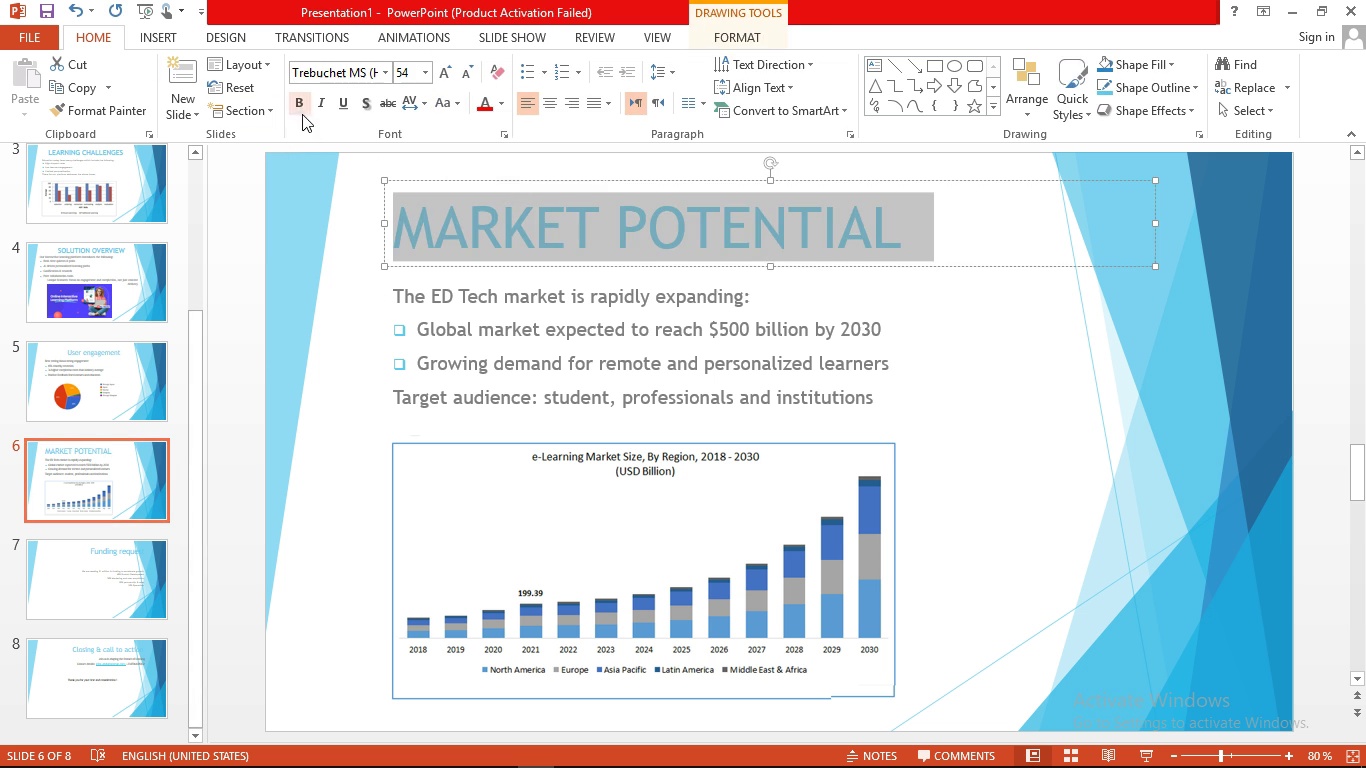 
left_click([302, 109])
 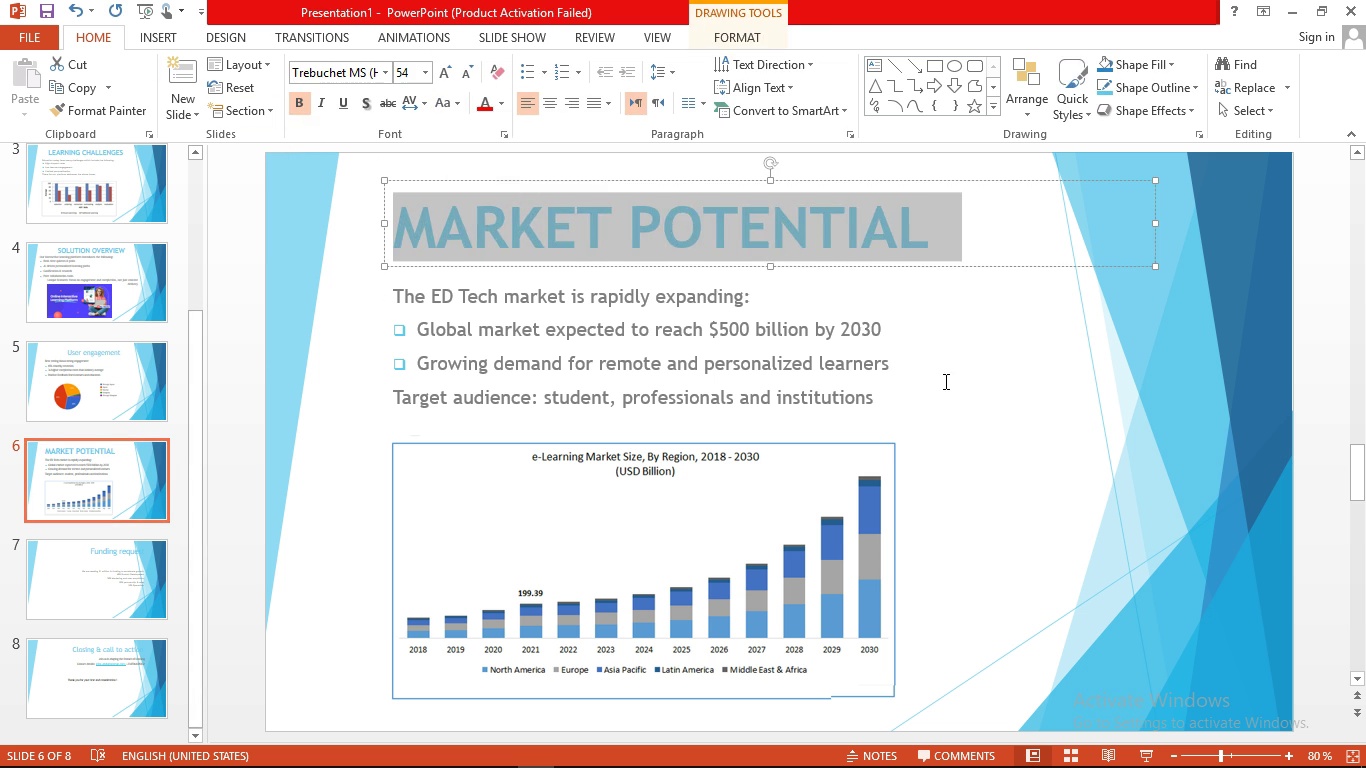 
left_click([944, 381])
 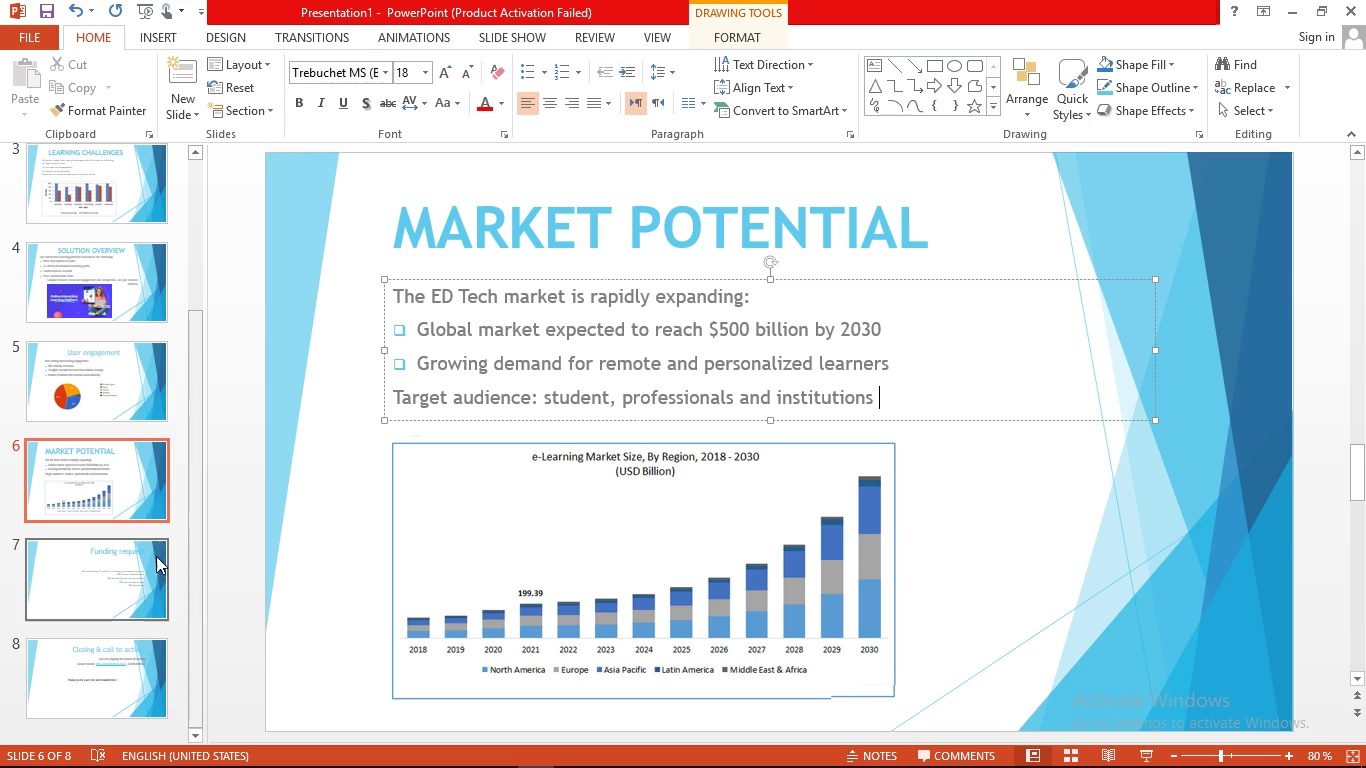 
left_click([149, 564])
 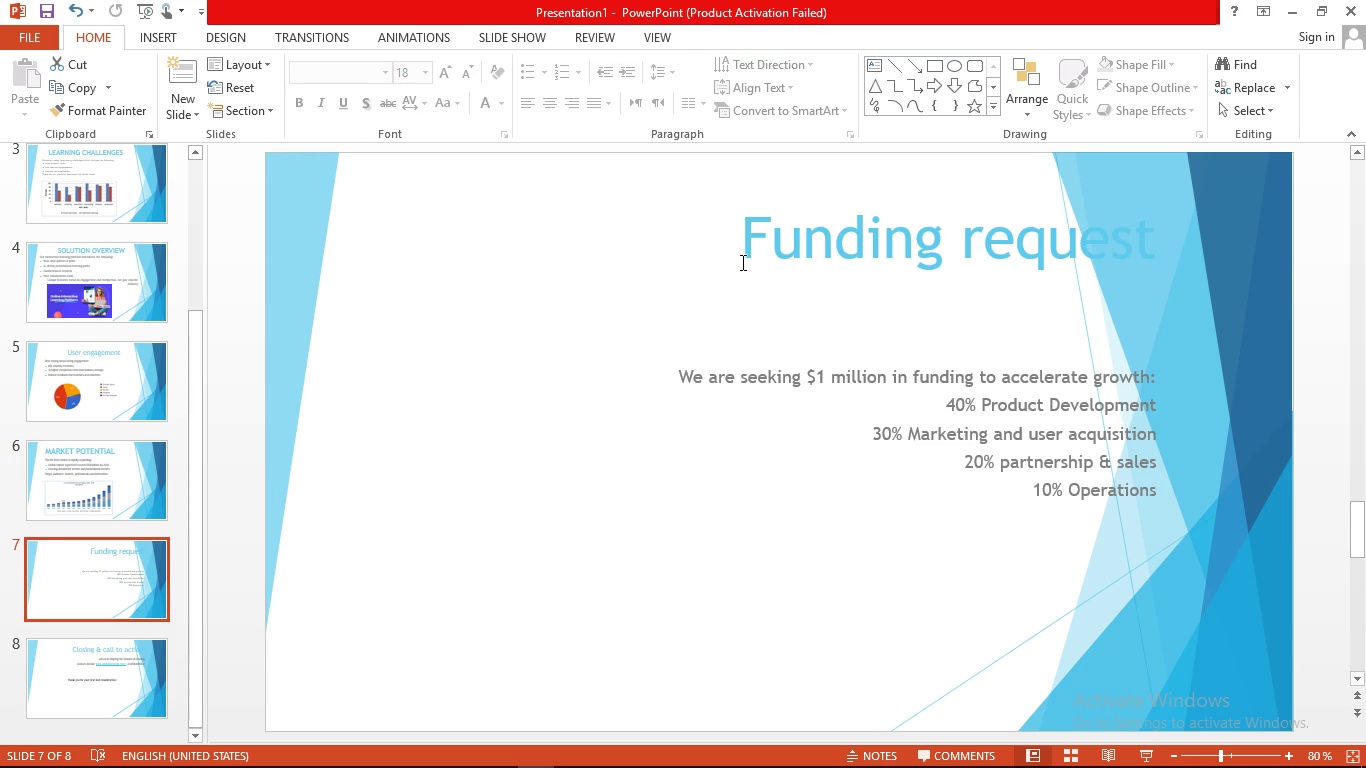 
left_click([747, 229])
 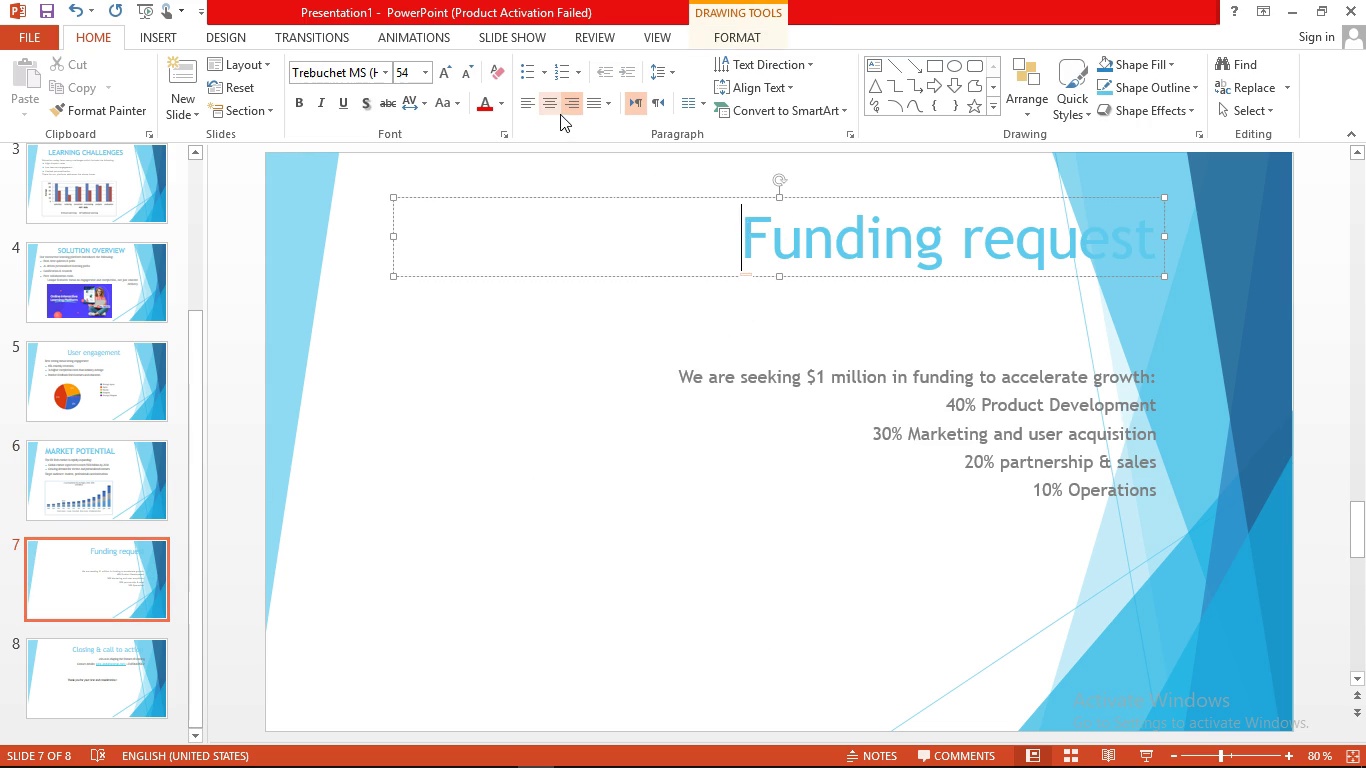 
left_click([556, 111])